 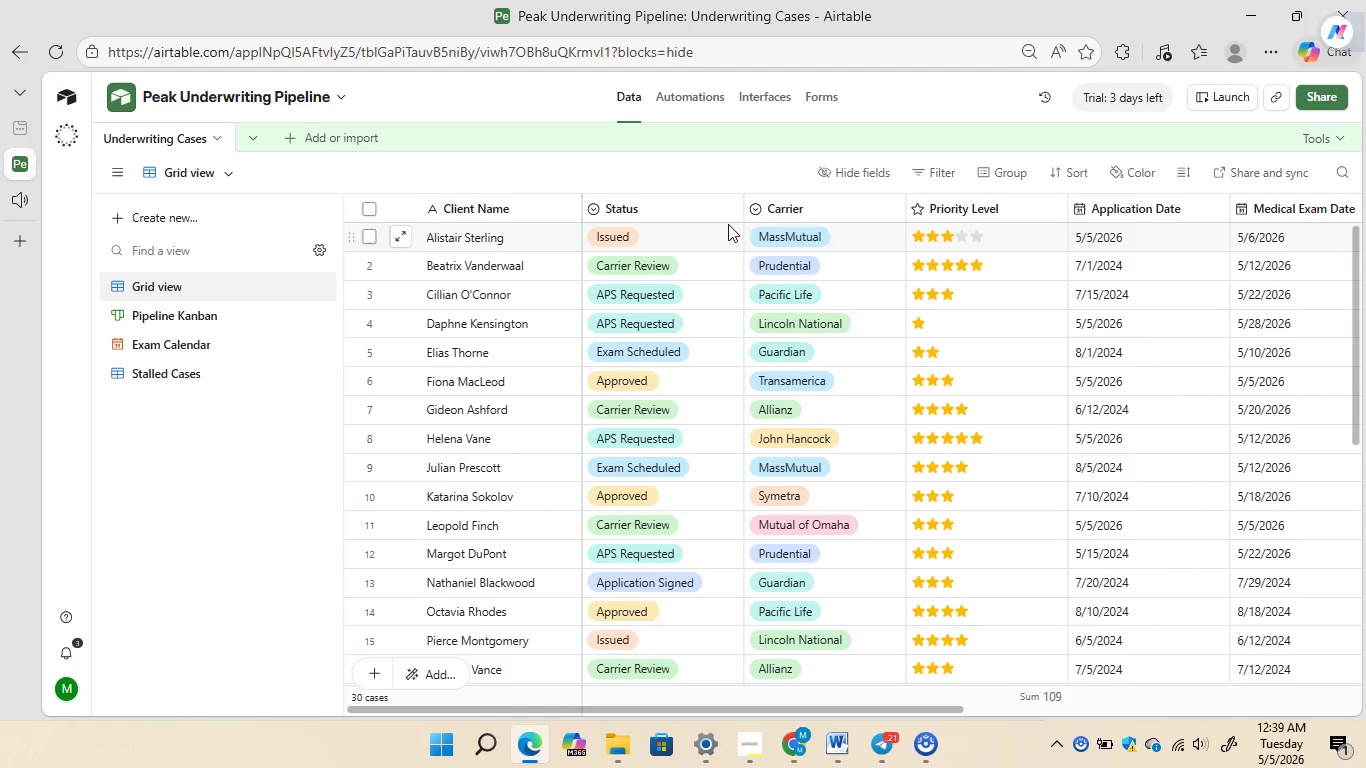 
left_click([726, 223])
 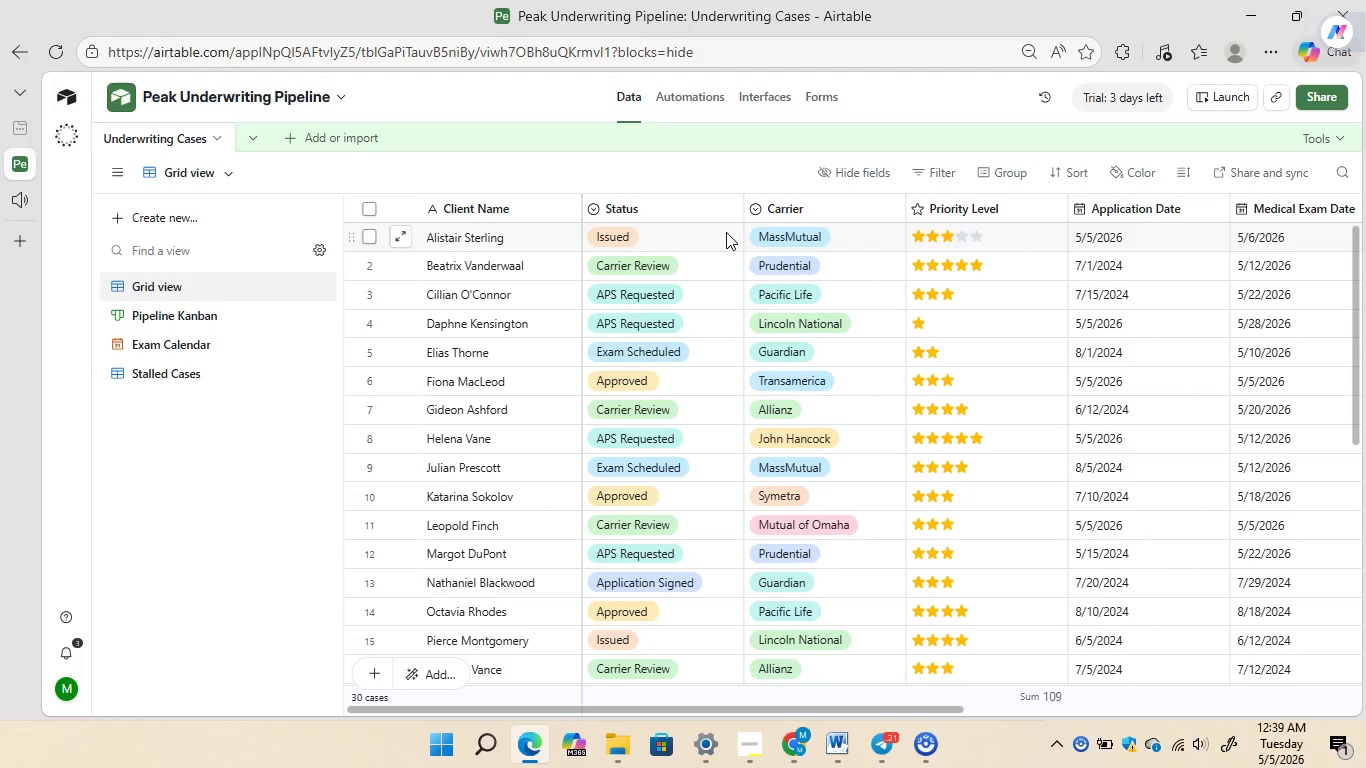 
left_click([726, 232])
 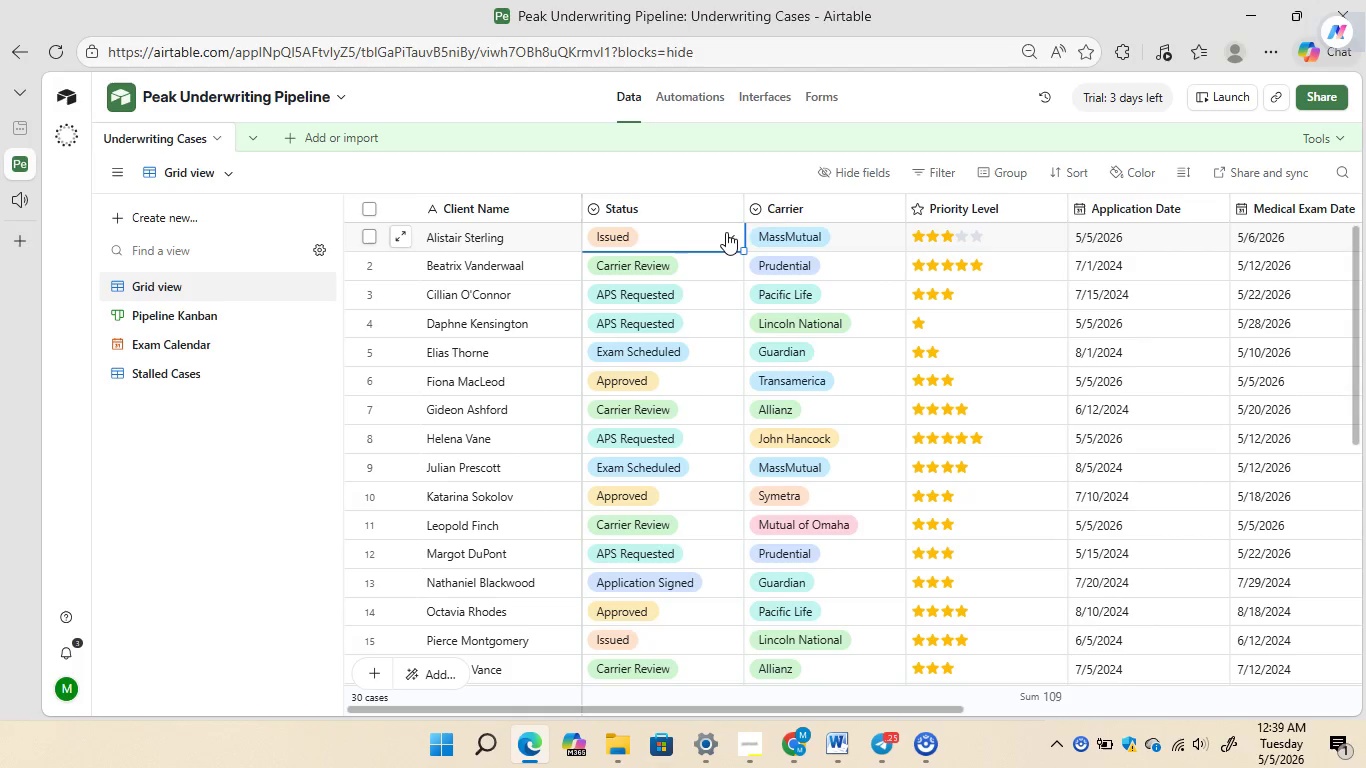 
left_click([726, 232])
 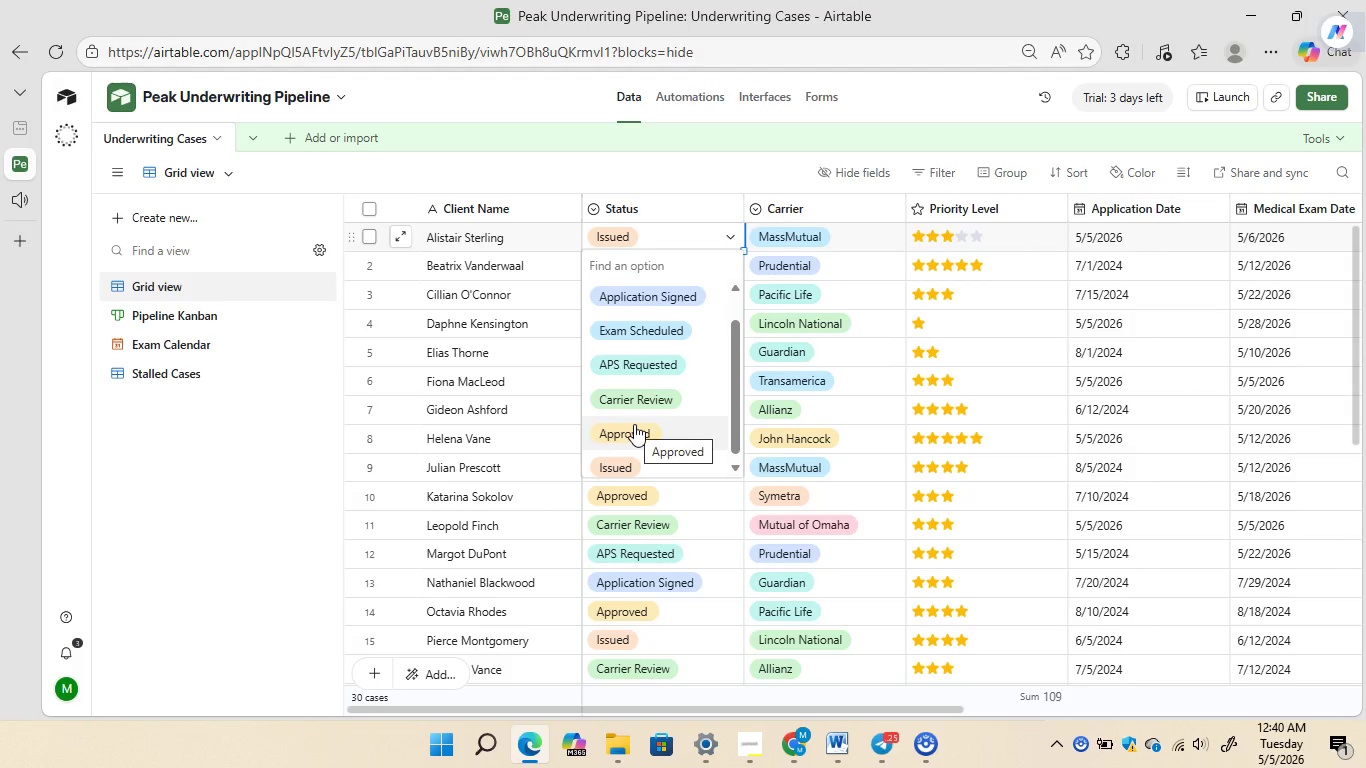 
left_click([634, 424])
 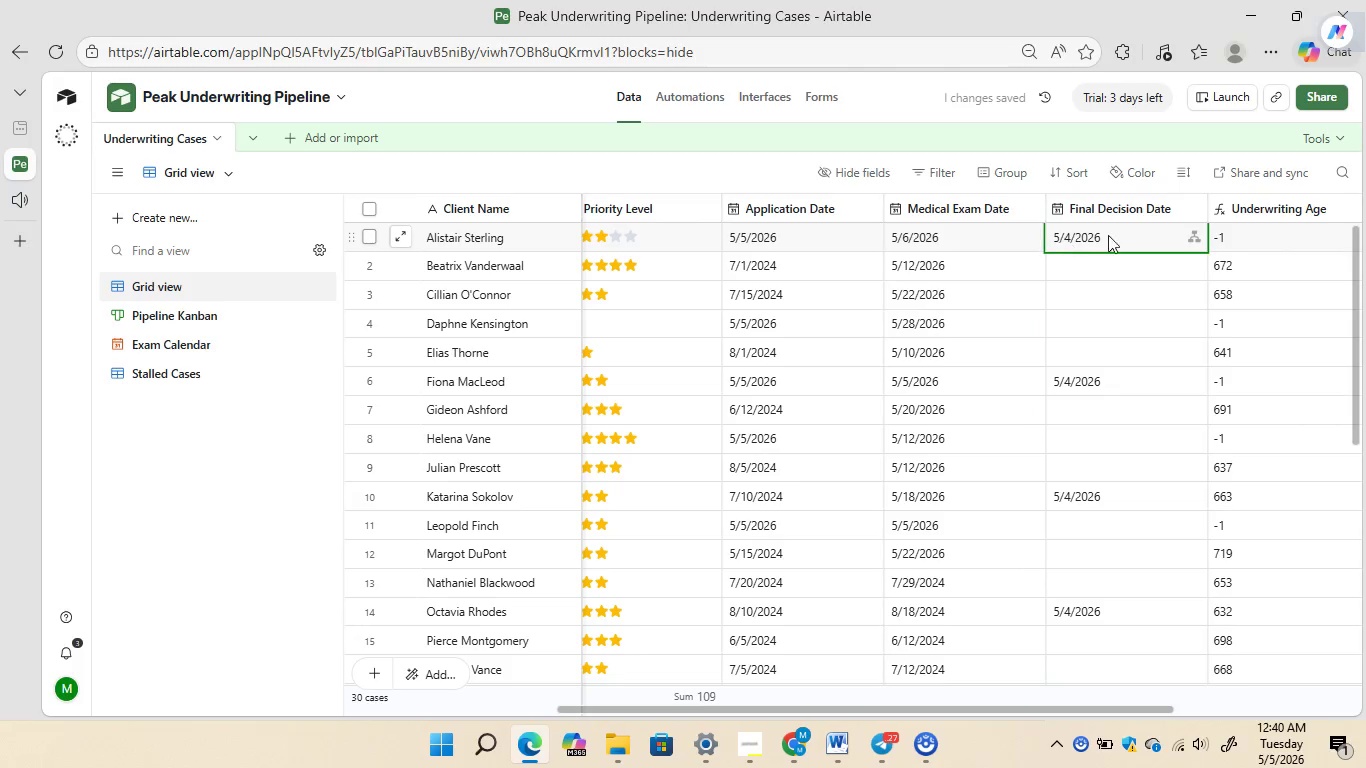 
wait(8.31)
 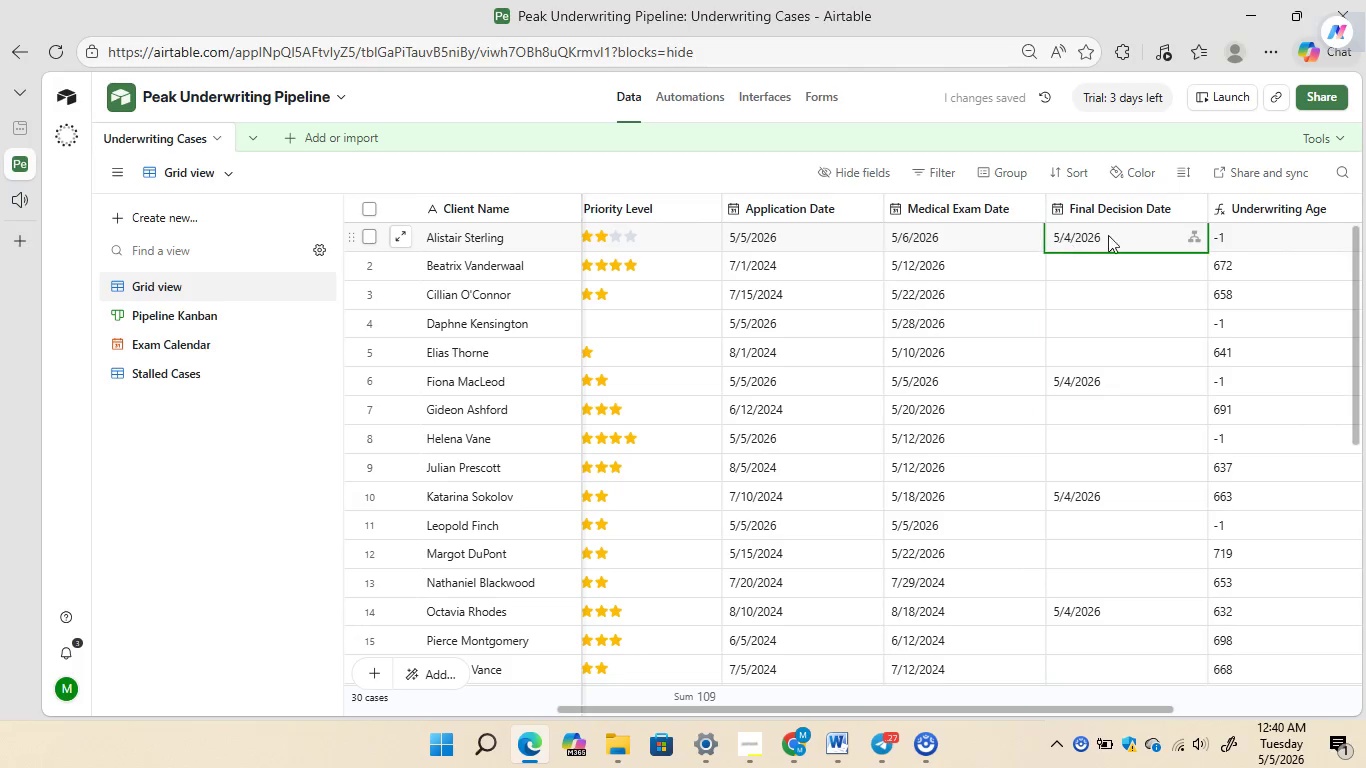 
right_click([1255, 205])
 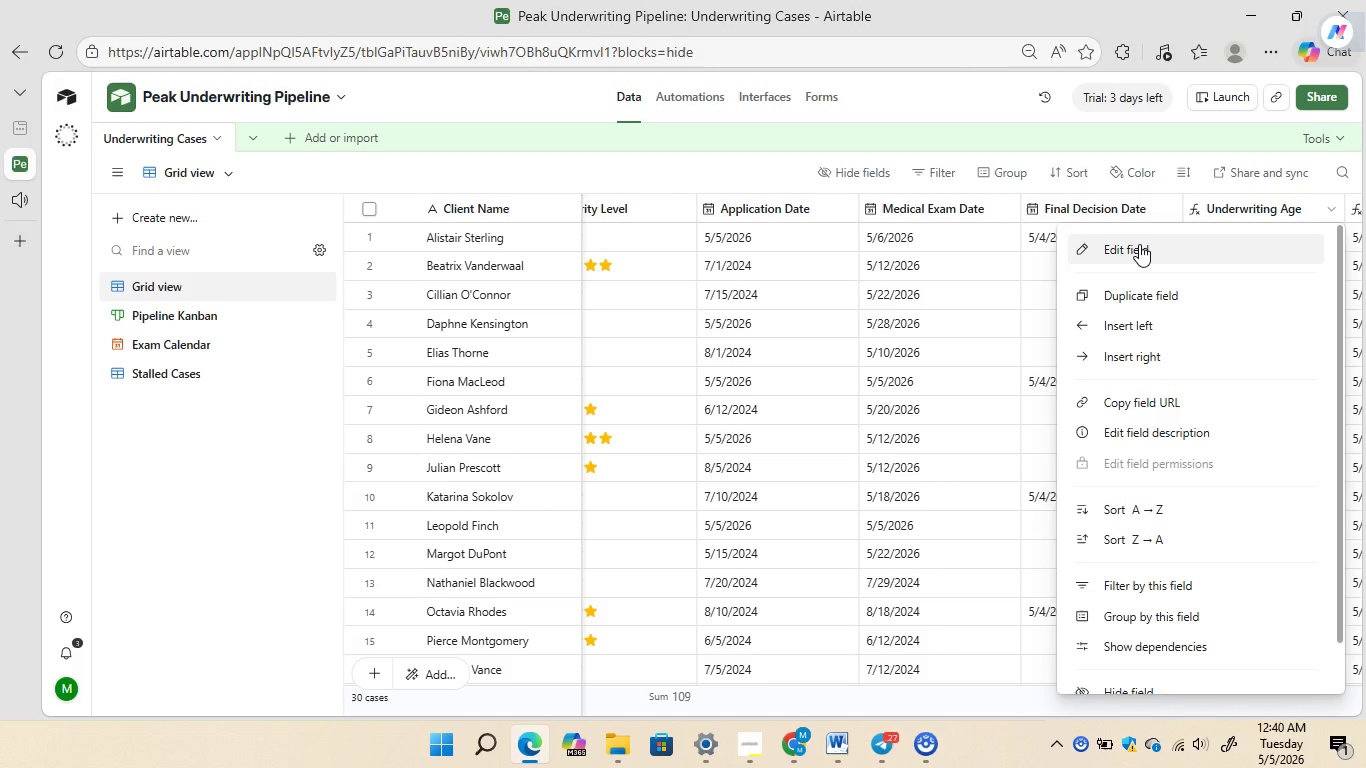 
left_click([1139, 244])
 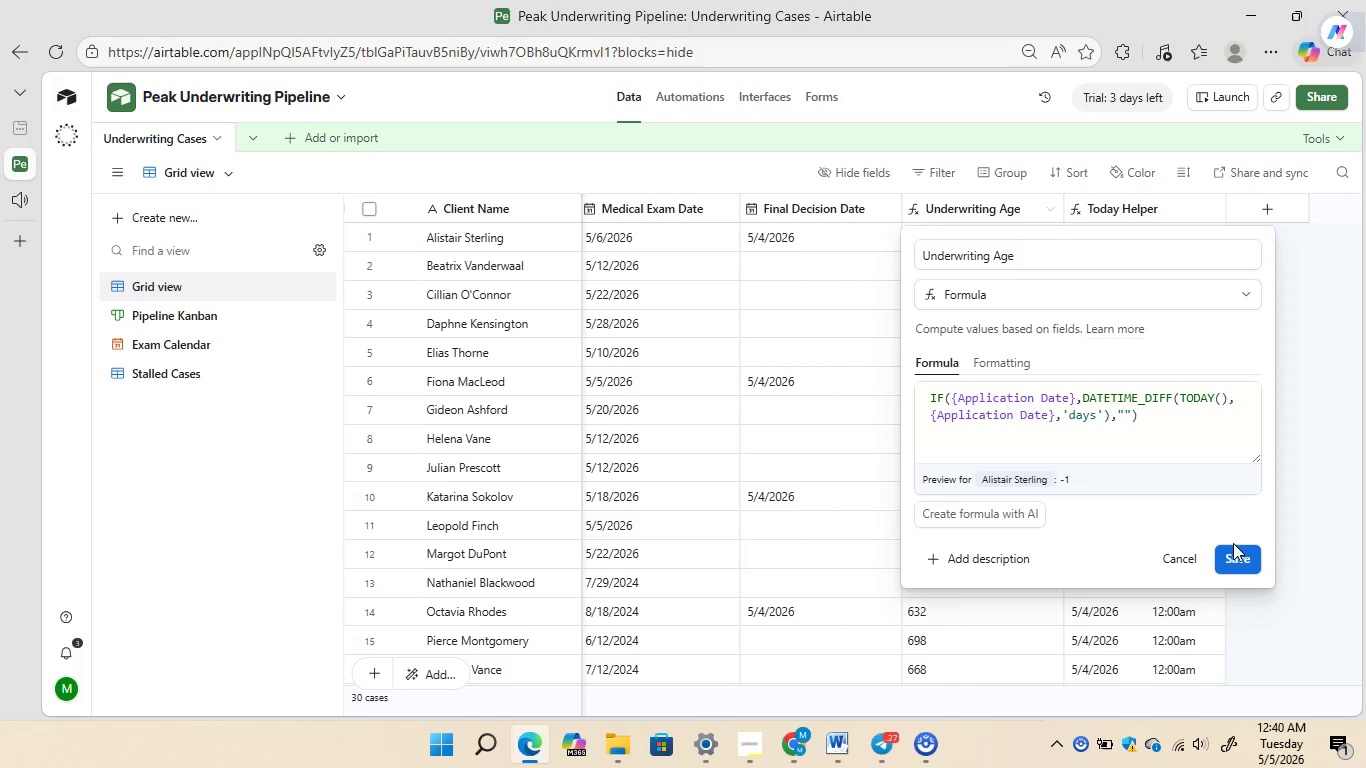 
wait(6.11)
 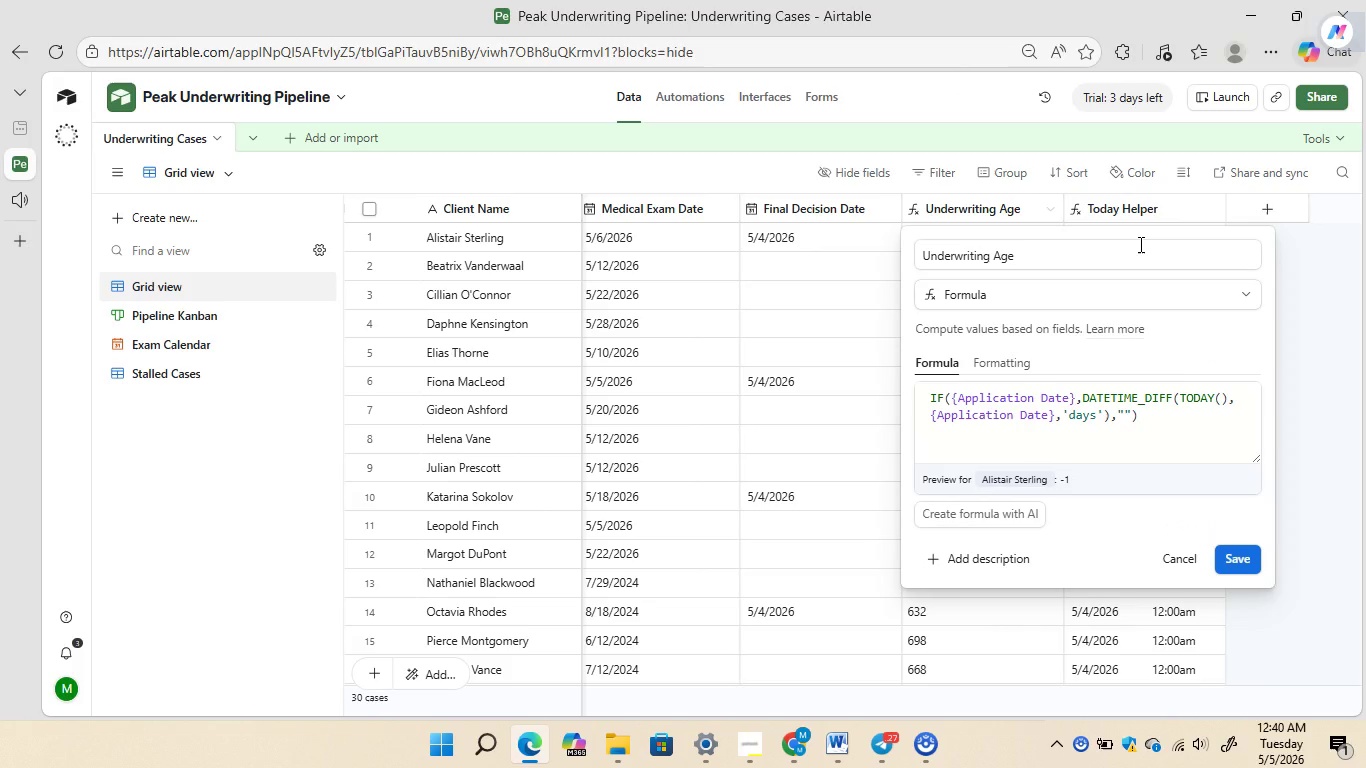 
left_click([1233, 548])
 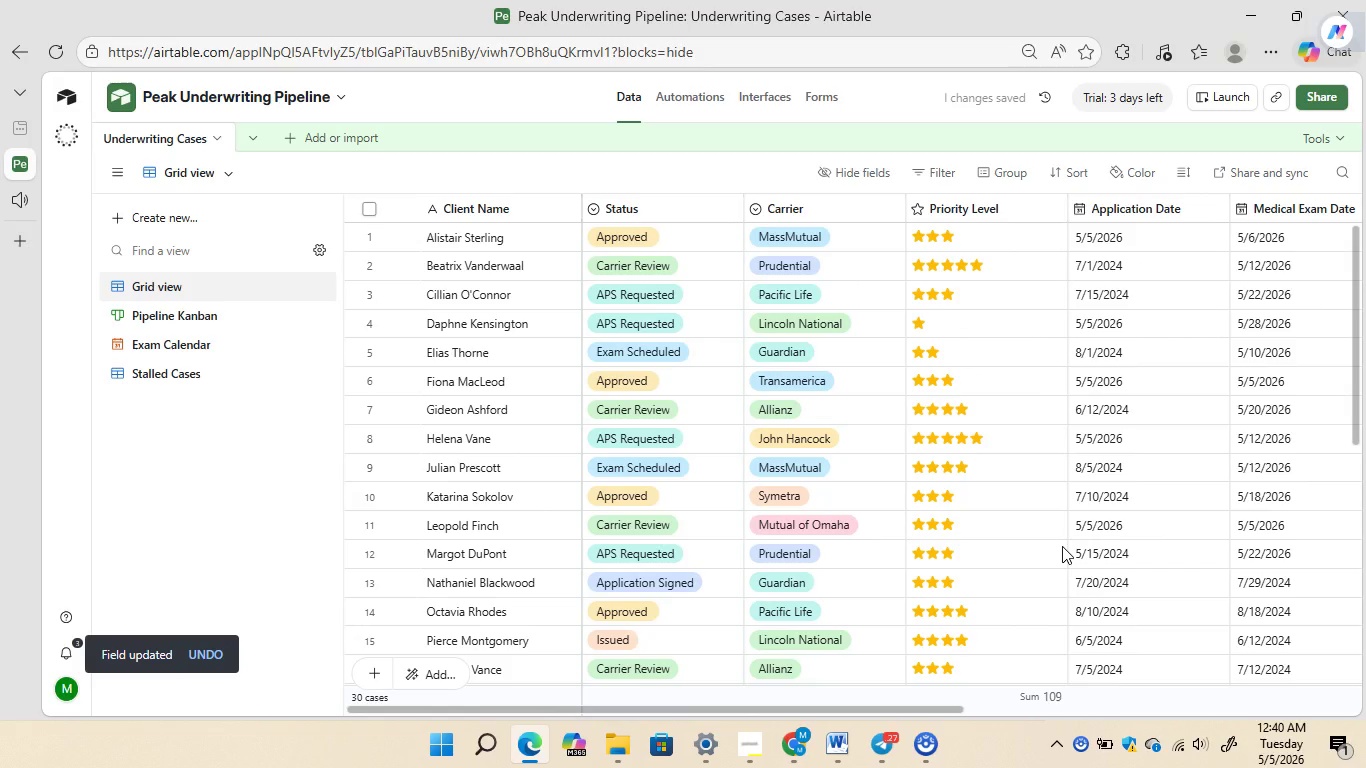 
wait(8.39)
 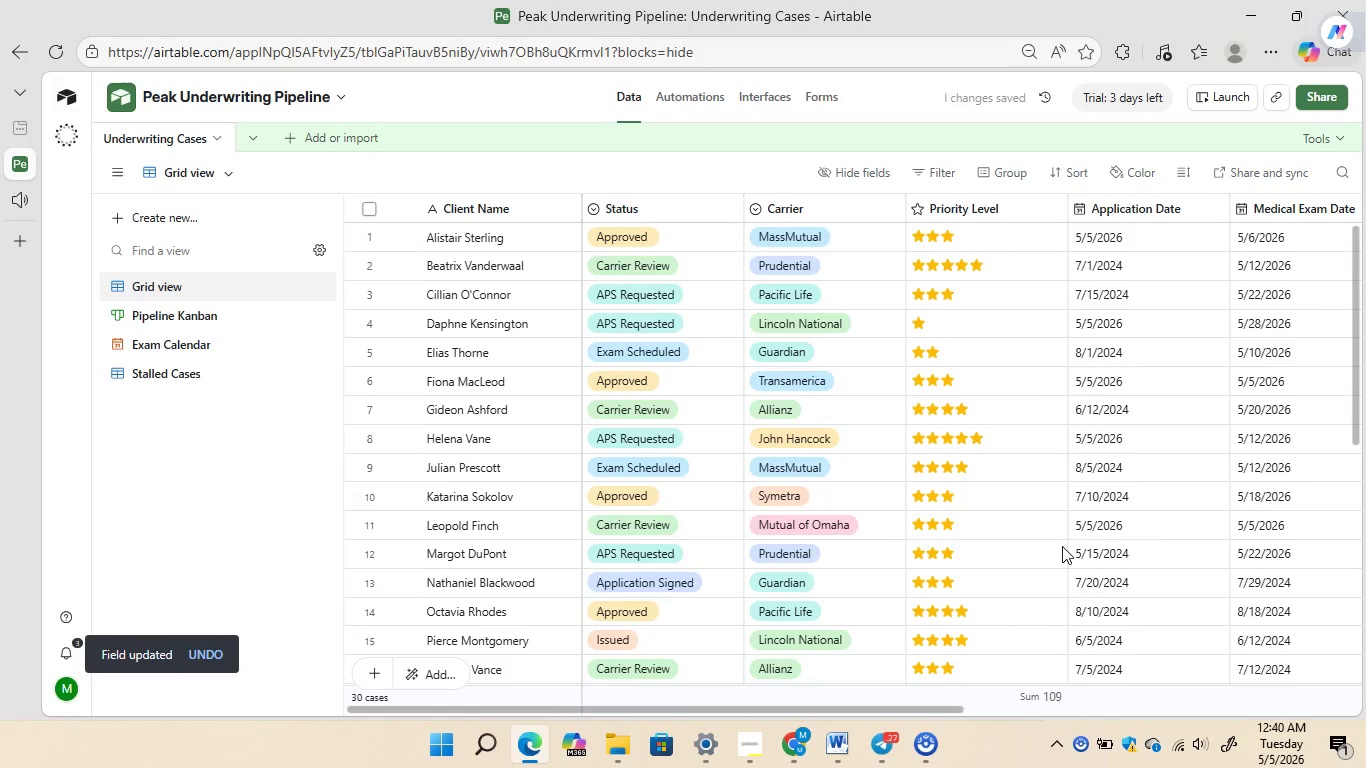 
left_click([742, 676])